 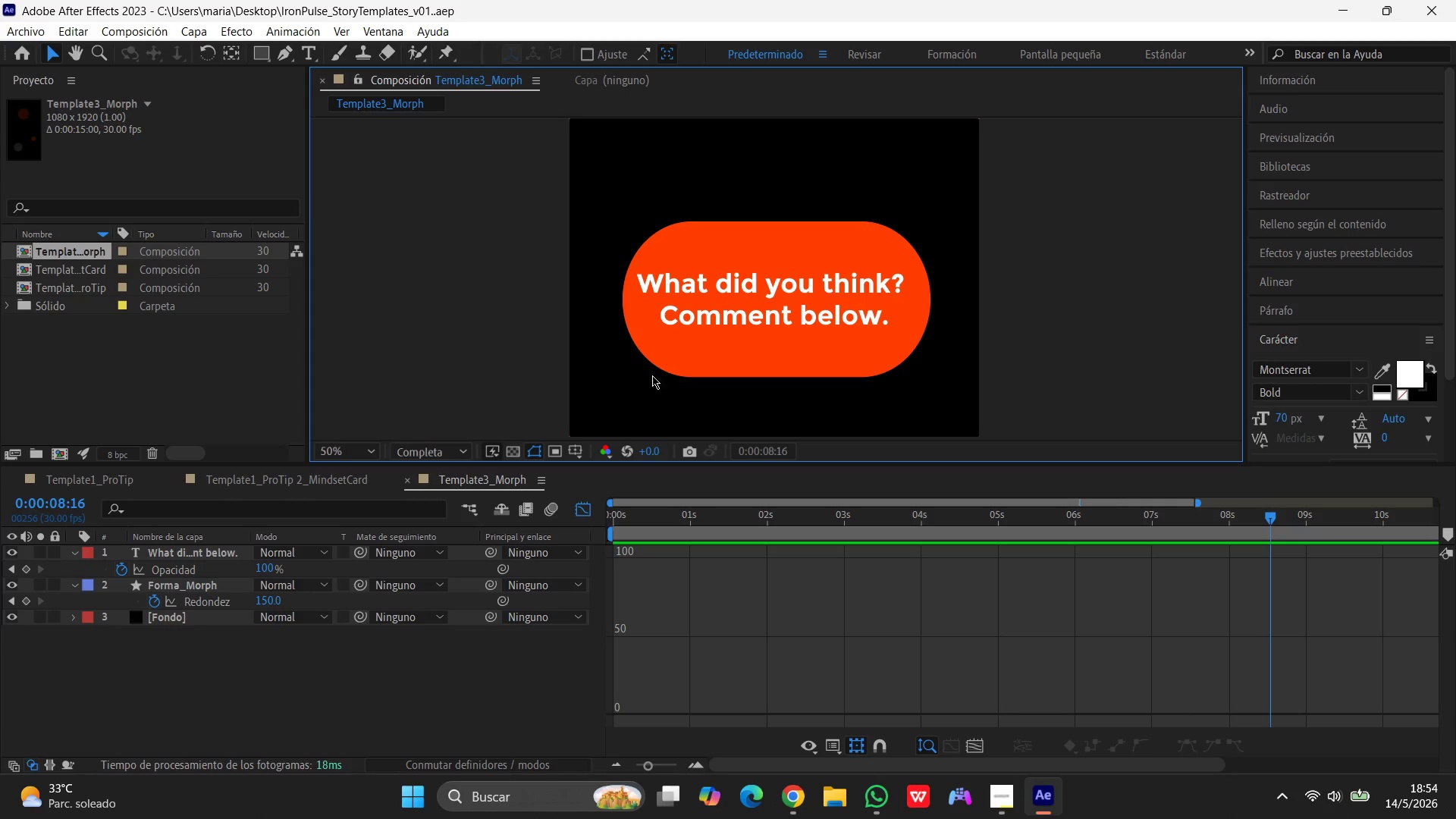 
left_click([252, 488])
 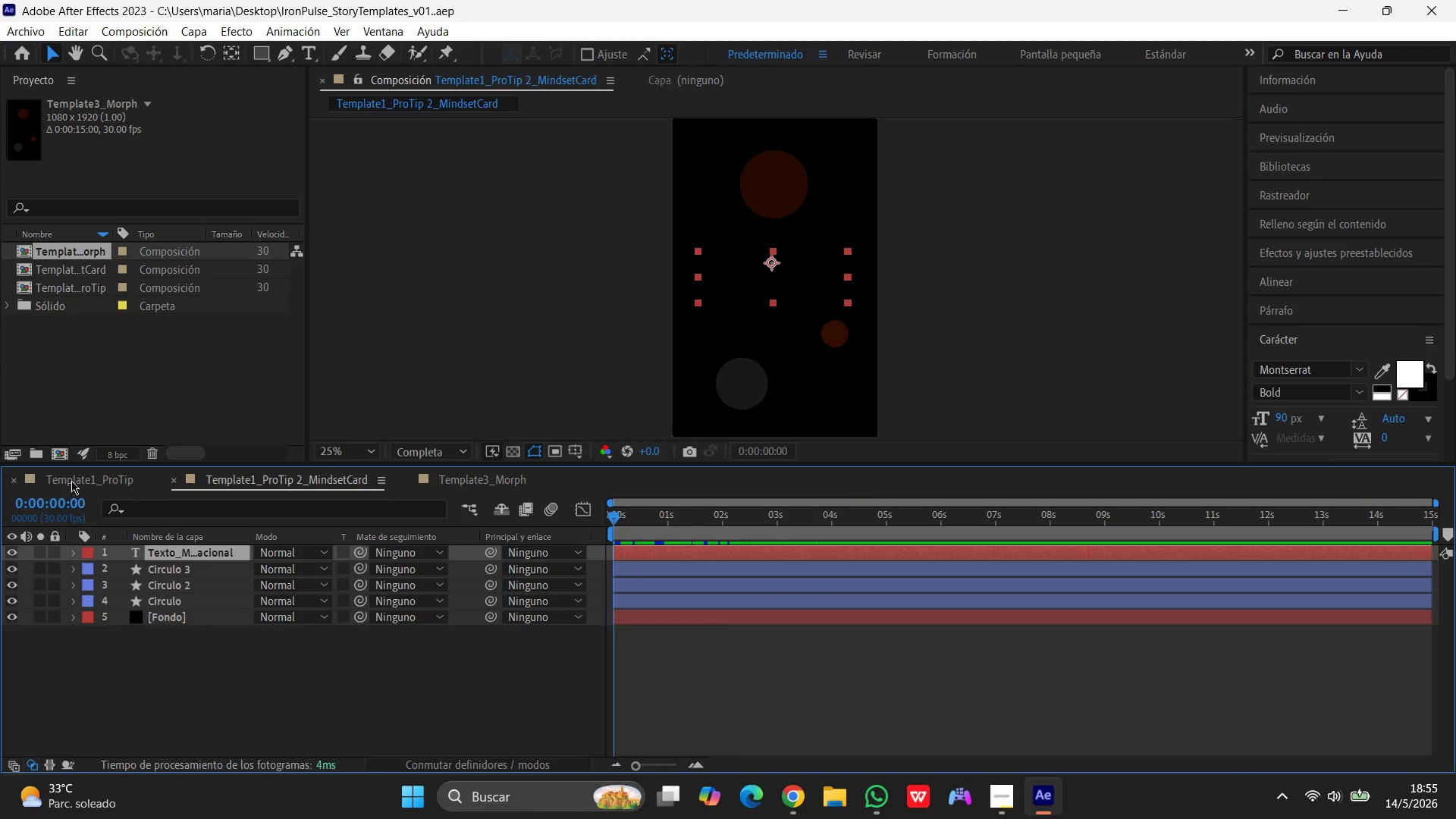 
left_click([71, 481])
 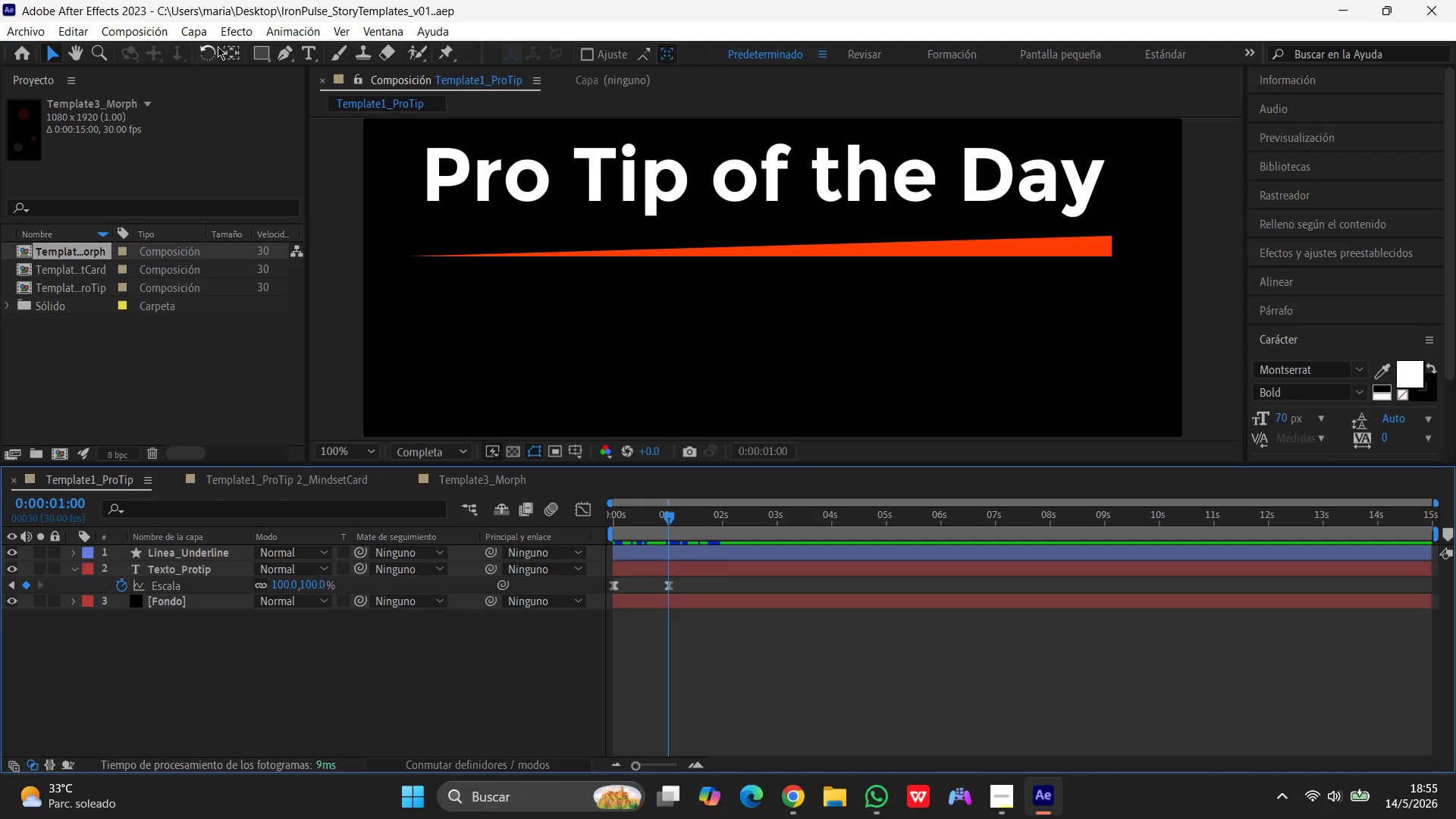 
left_click([197, 27])
 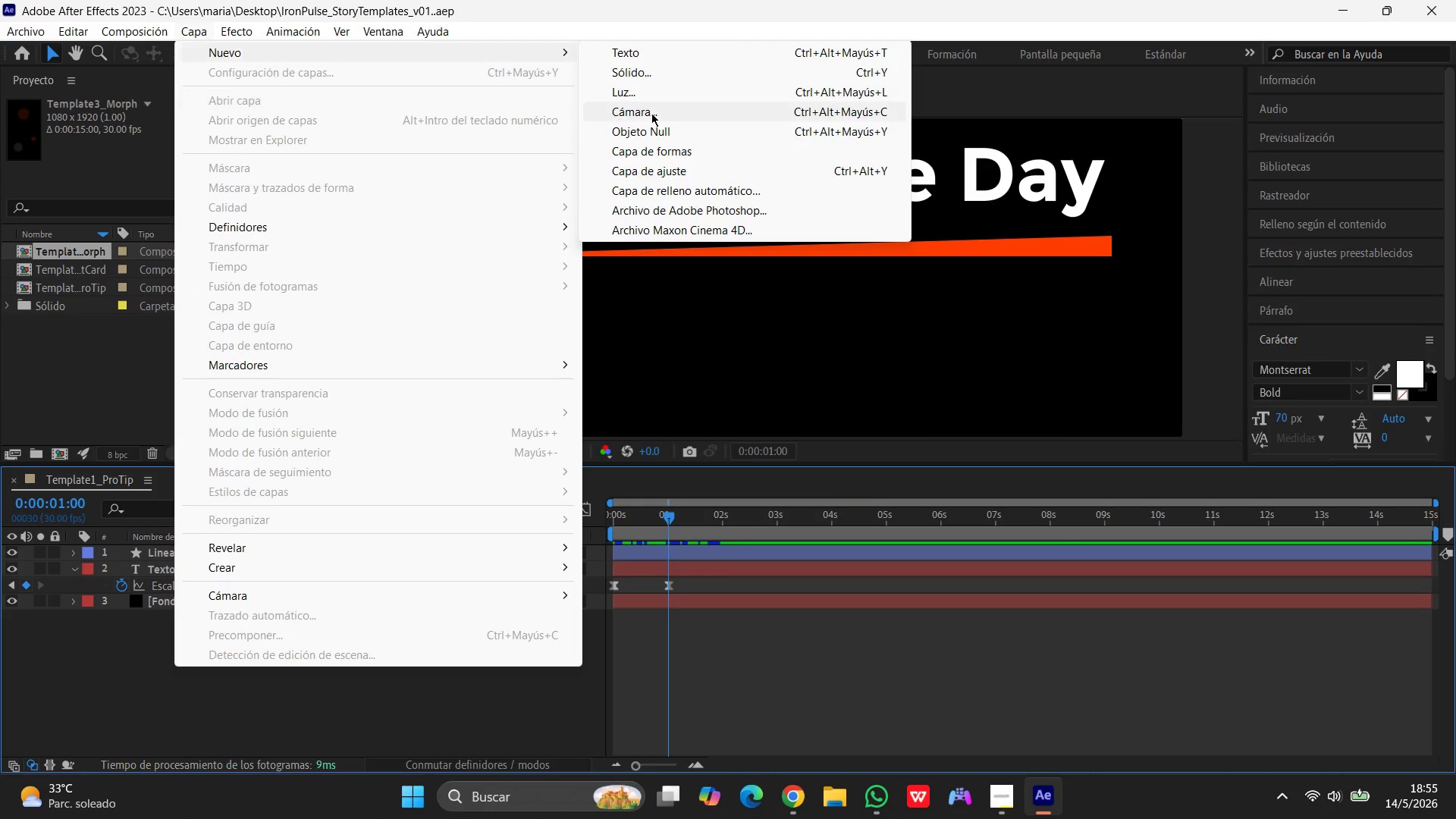 
left_click([1116, 105])
 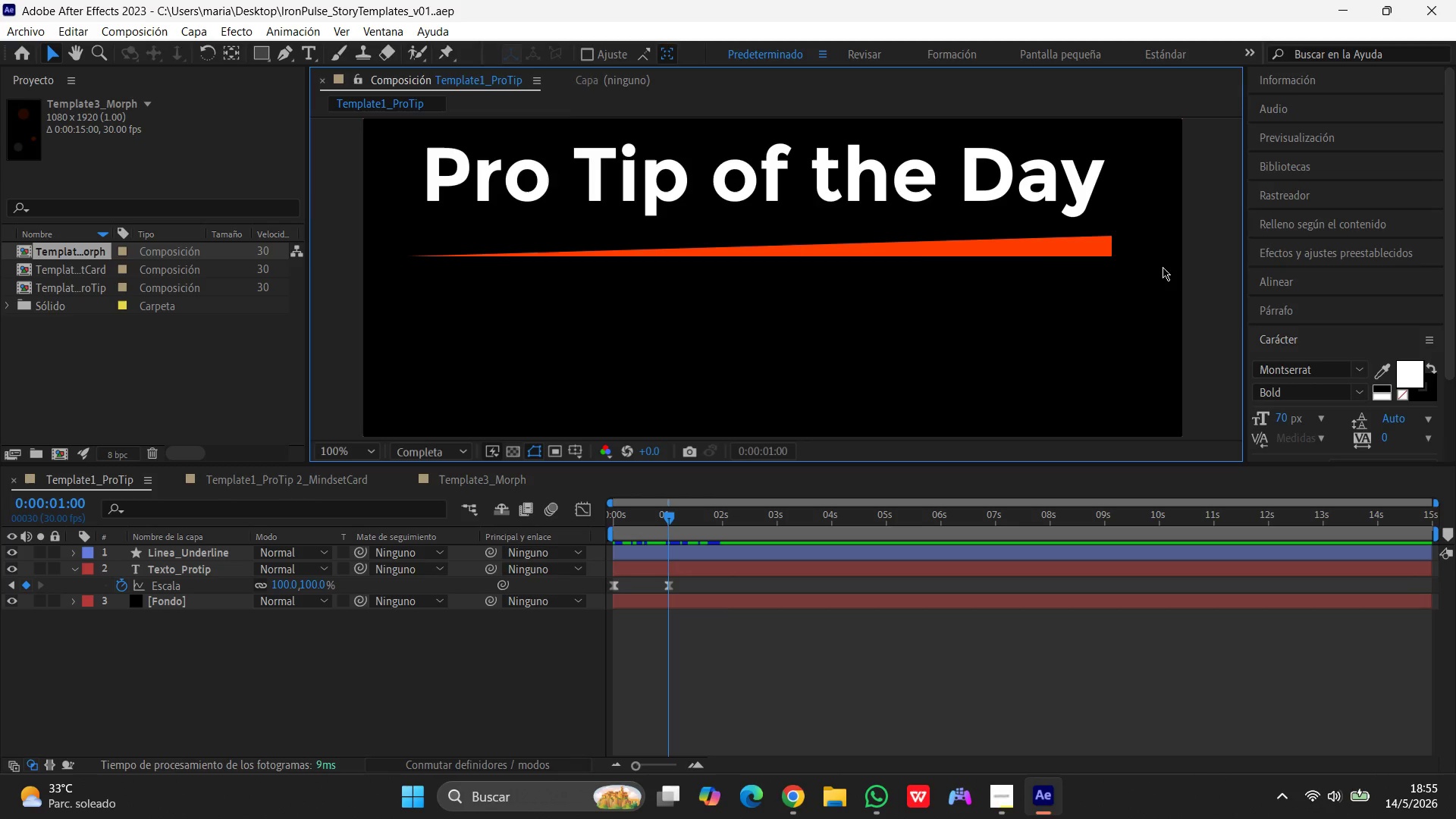 
scroll: coordinate [1134, 254], scroll_direction: none, amount: 0.0
 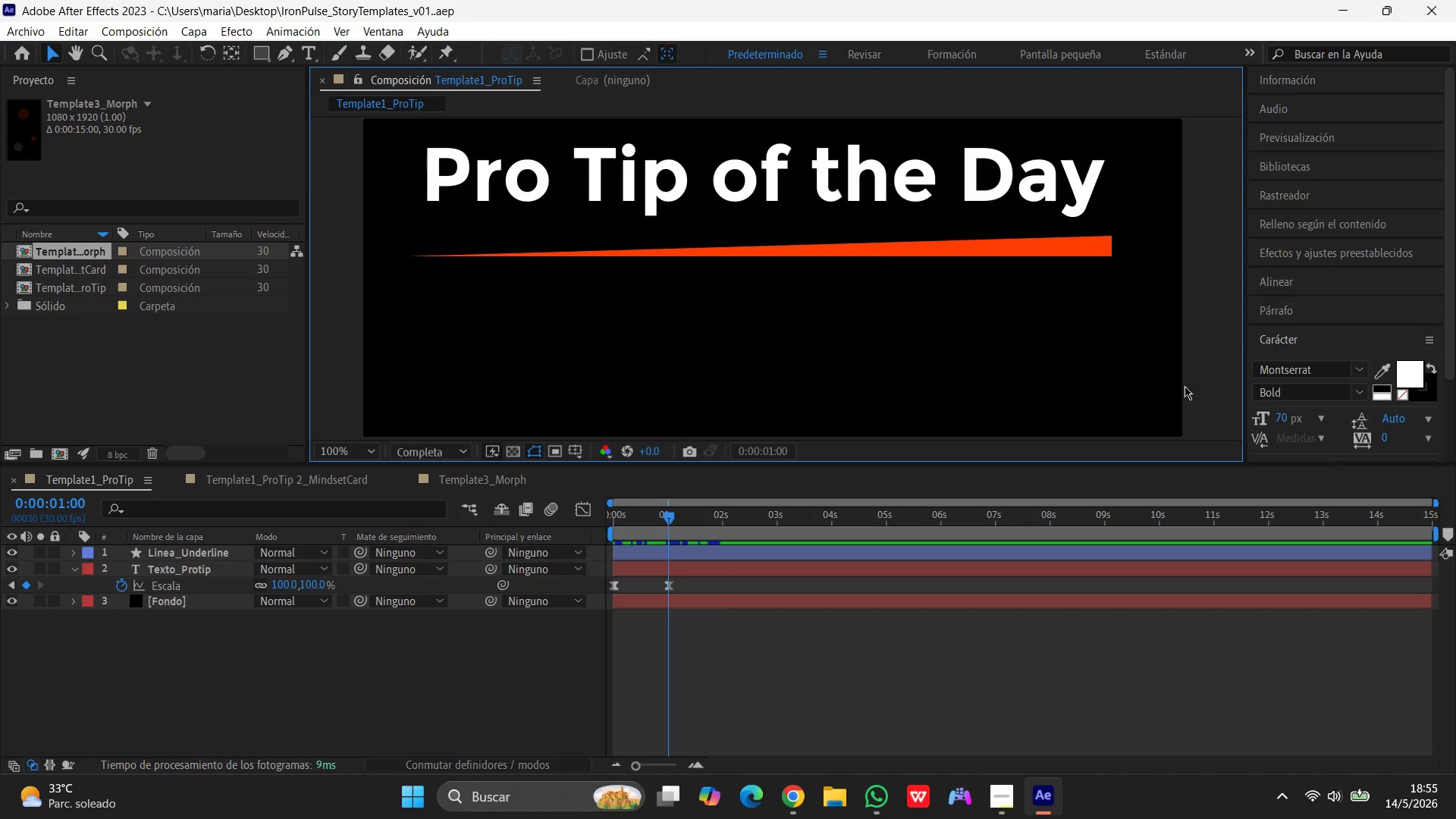 
left_click_drag(start_coordinate=[666, 513], to_coordinate=[468, 548])